 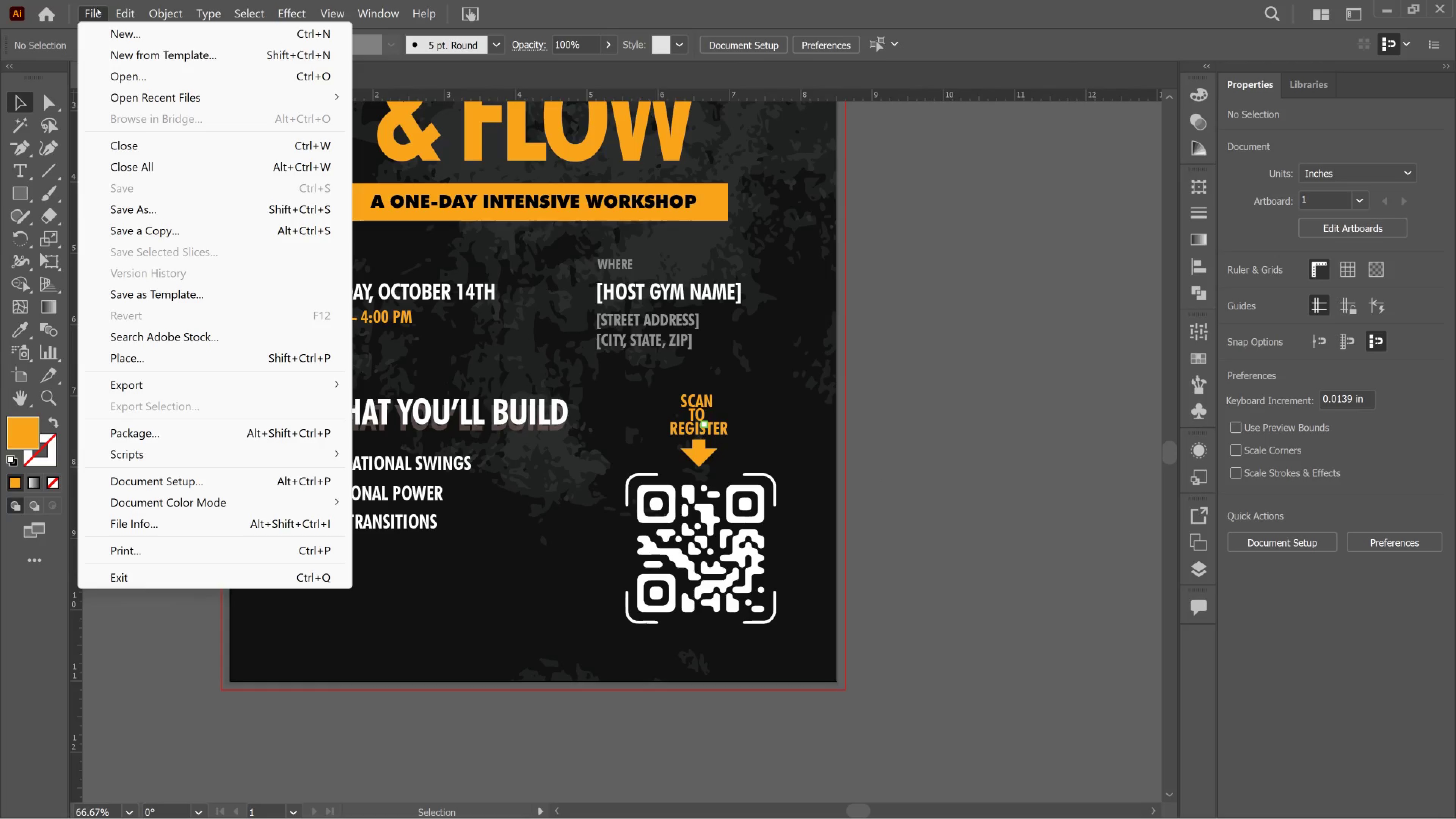 
left_click([253, 429])
 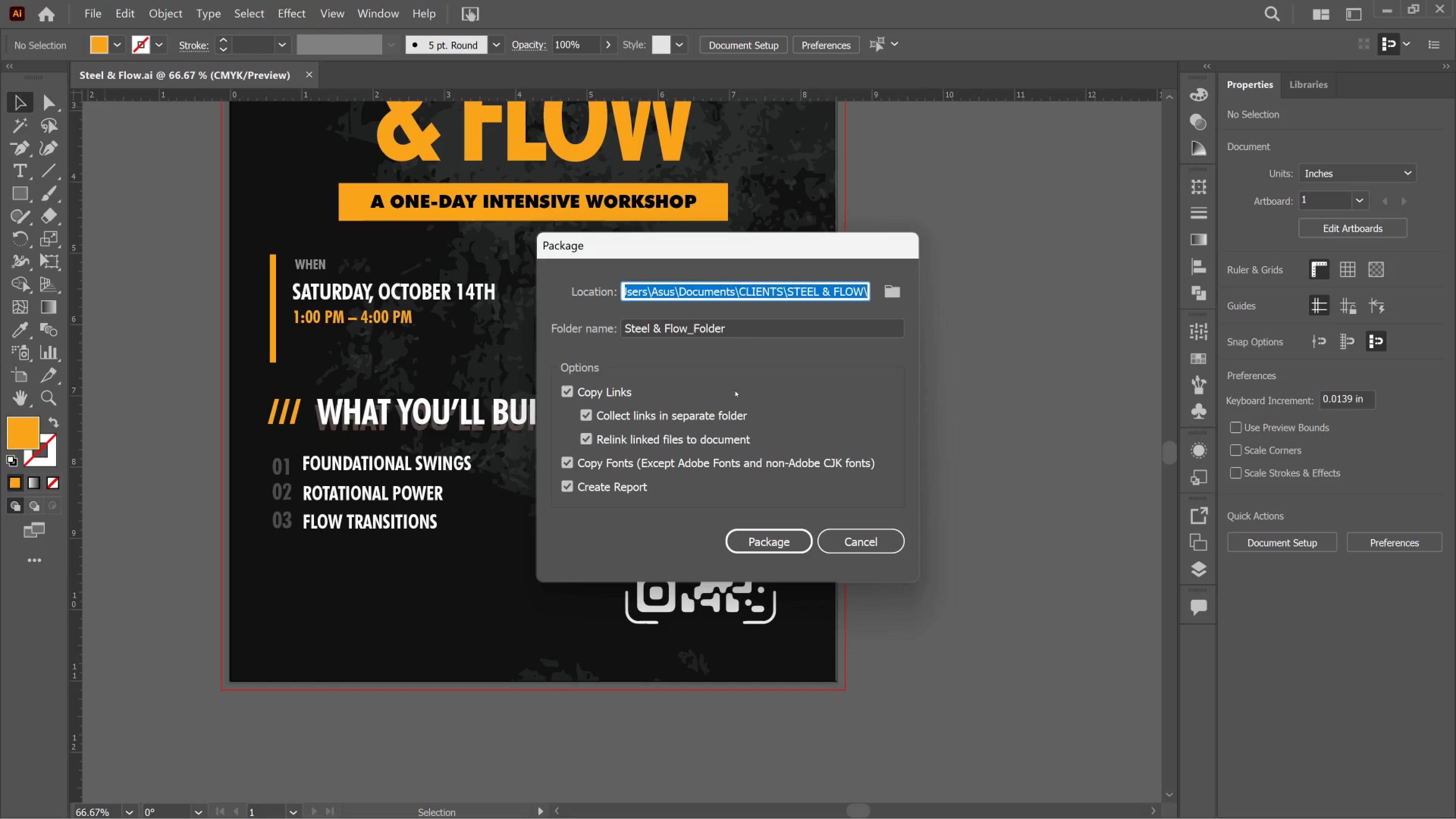 
wait(21.22)
 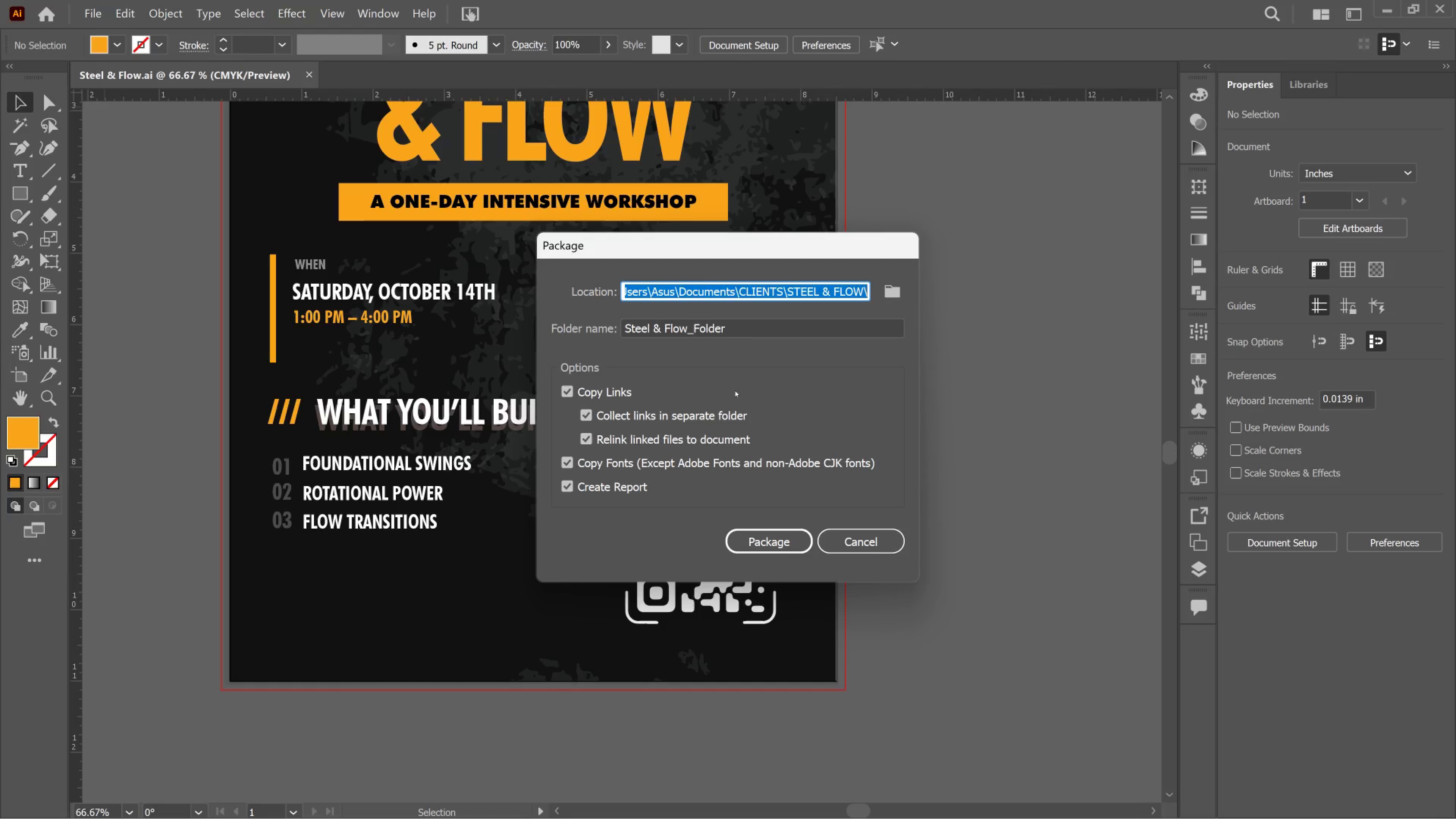 
left_click([789, 545])
 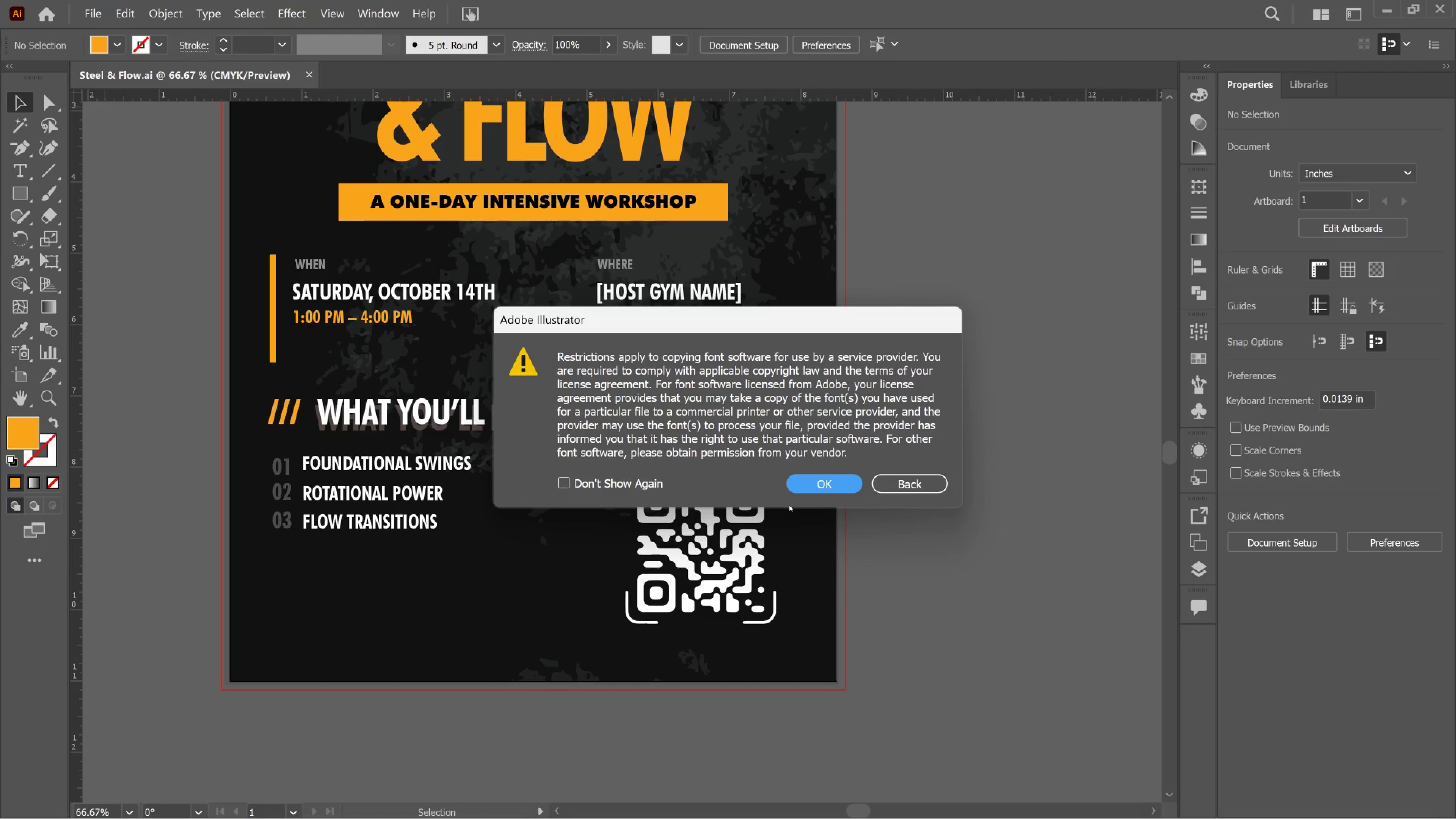 
wait(8.85)
 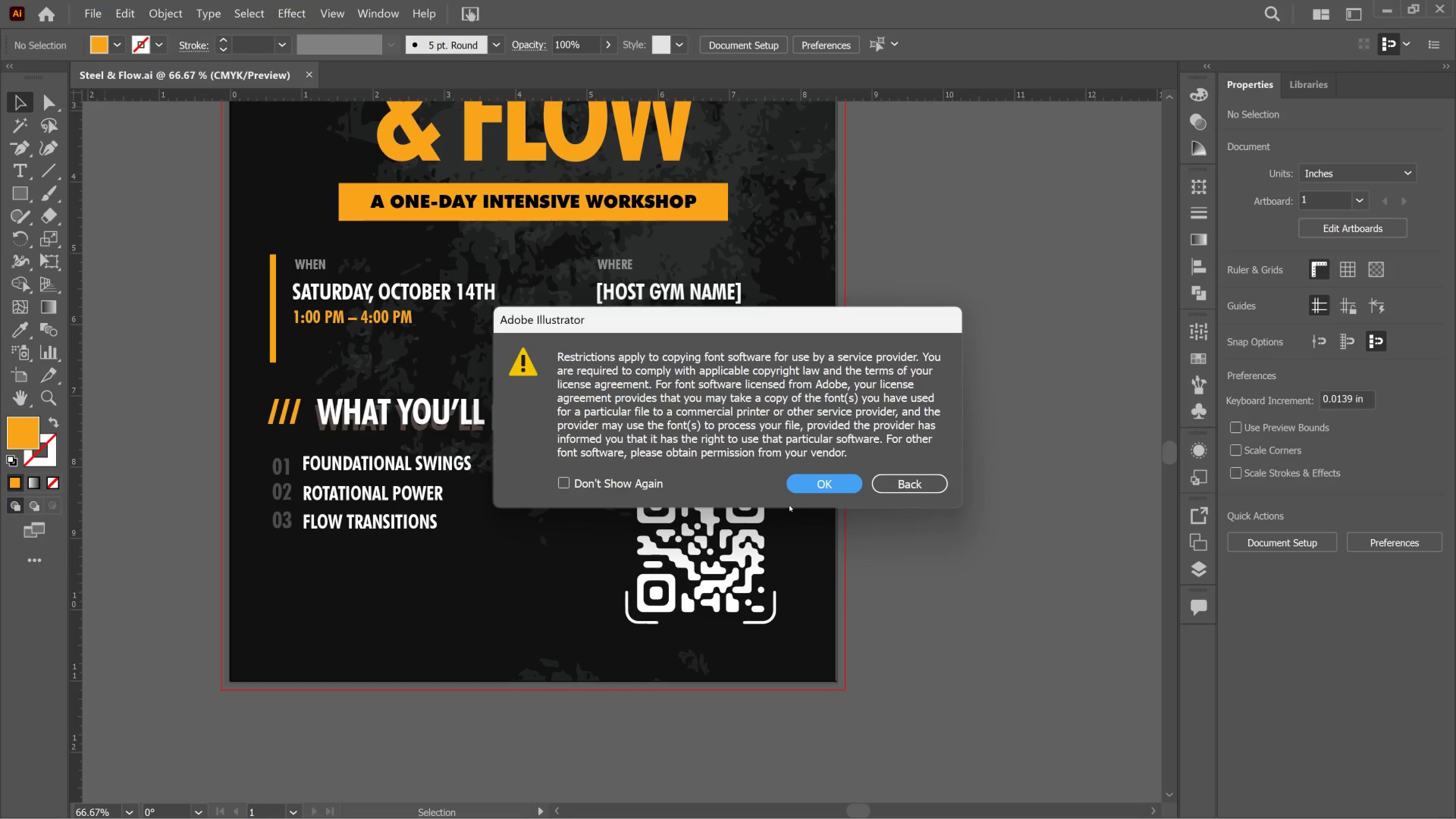 
left_click([835, 484])
 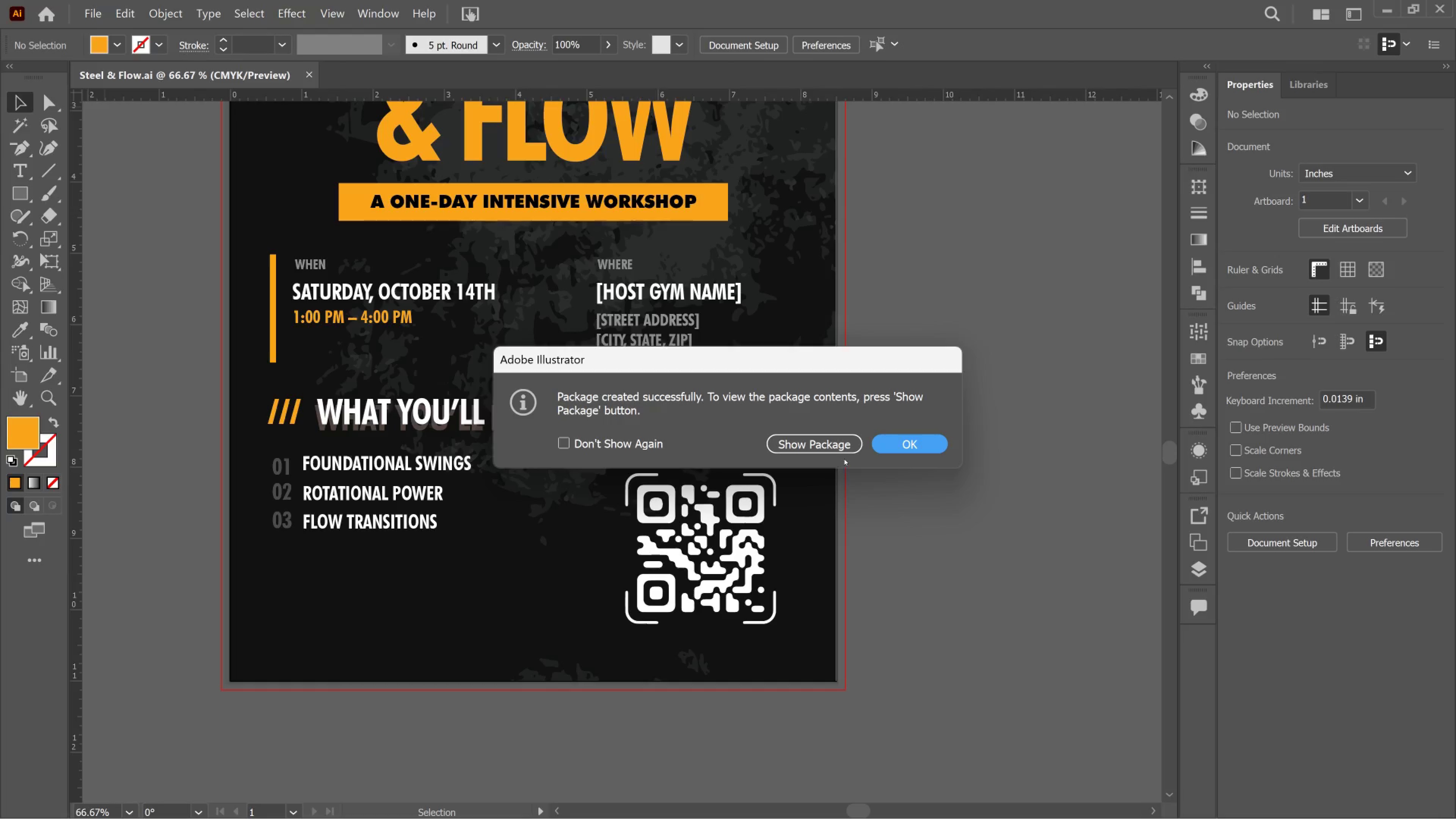 
left_click([850, 448])
 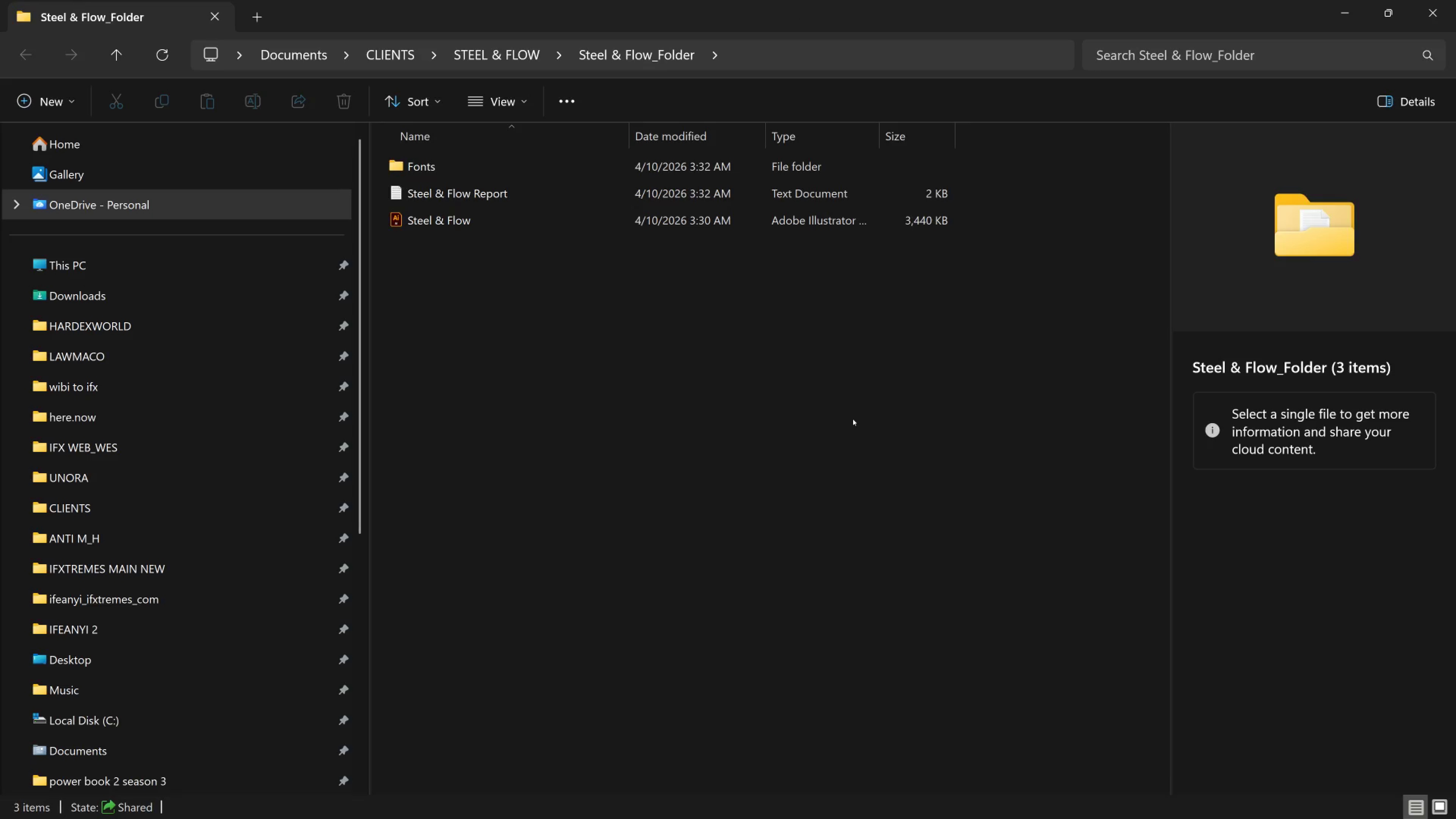 
wait(7.16)
 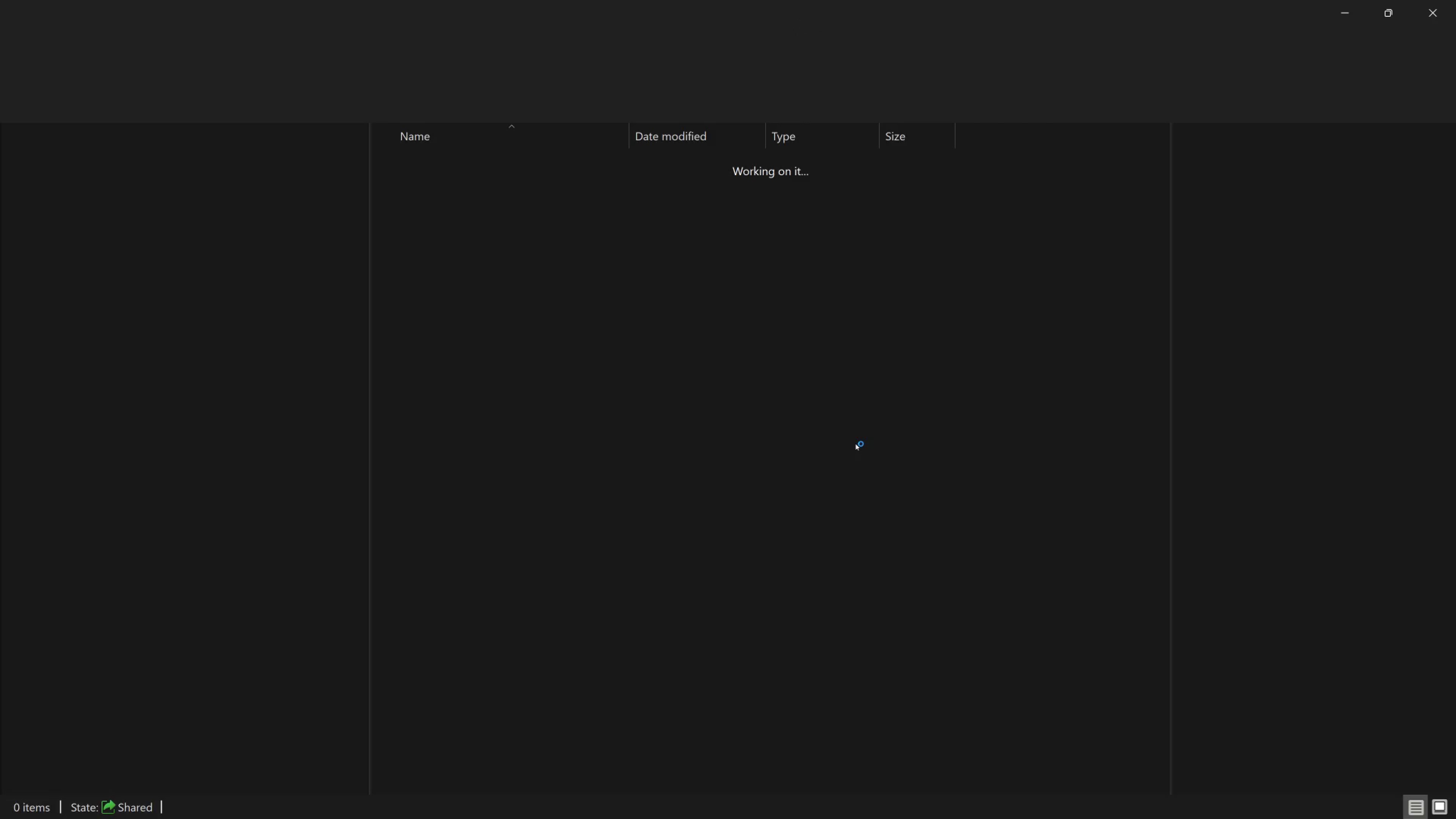 
mouse_move([510, 196])
 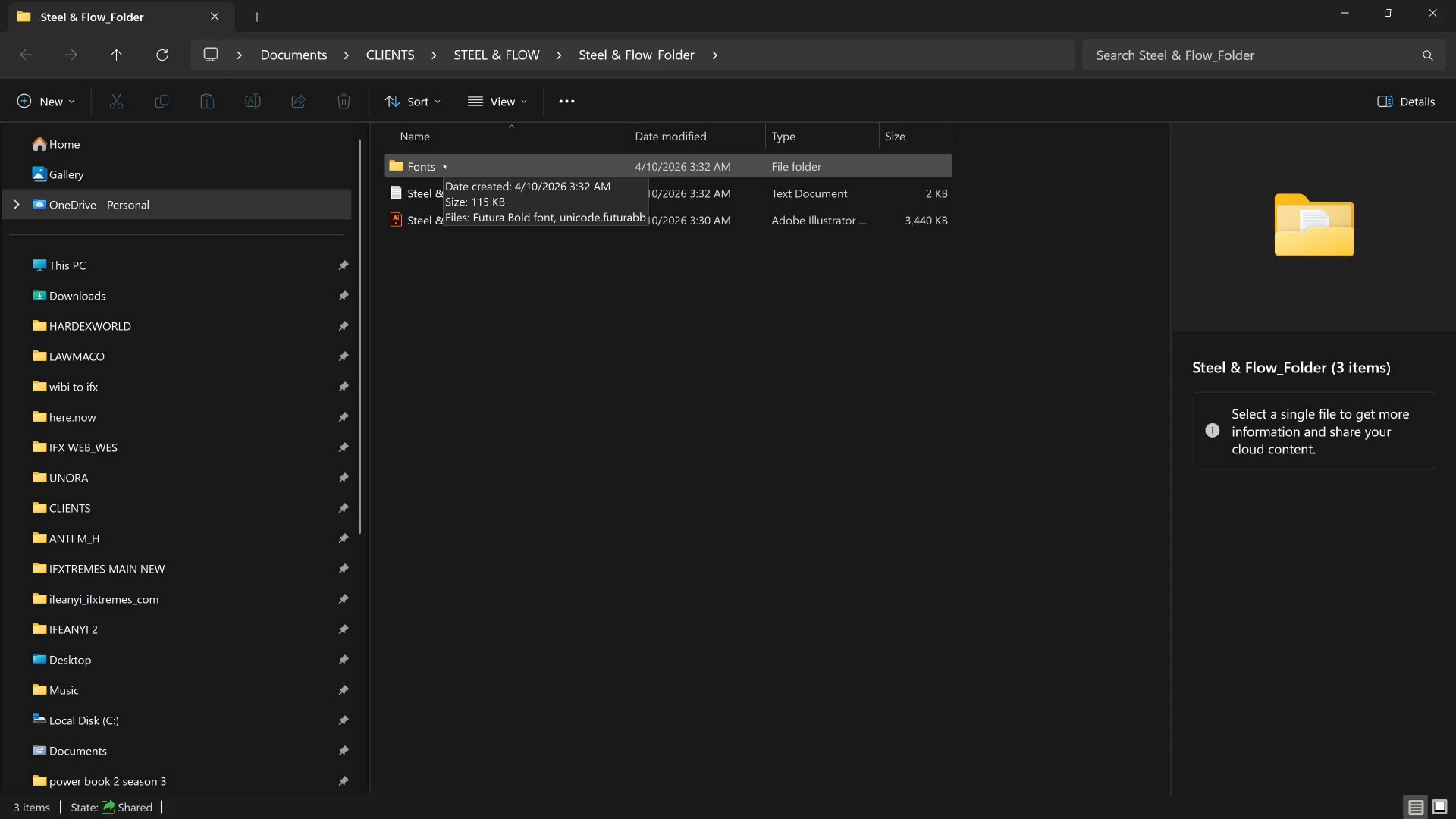 
left_click([443, 163])
 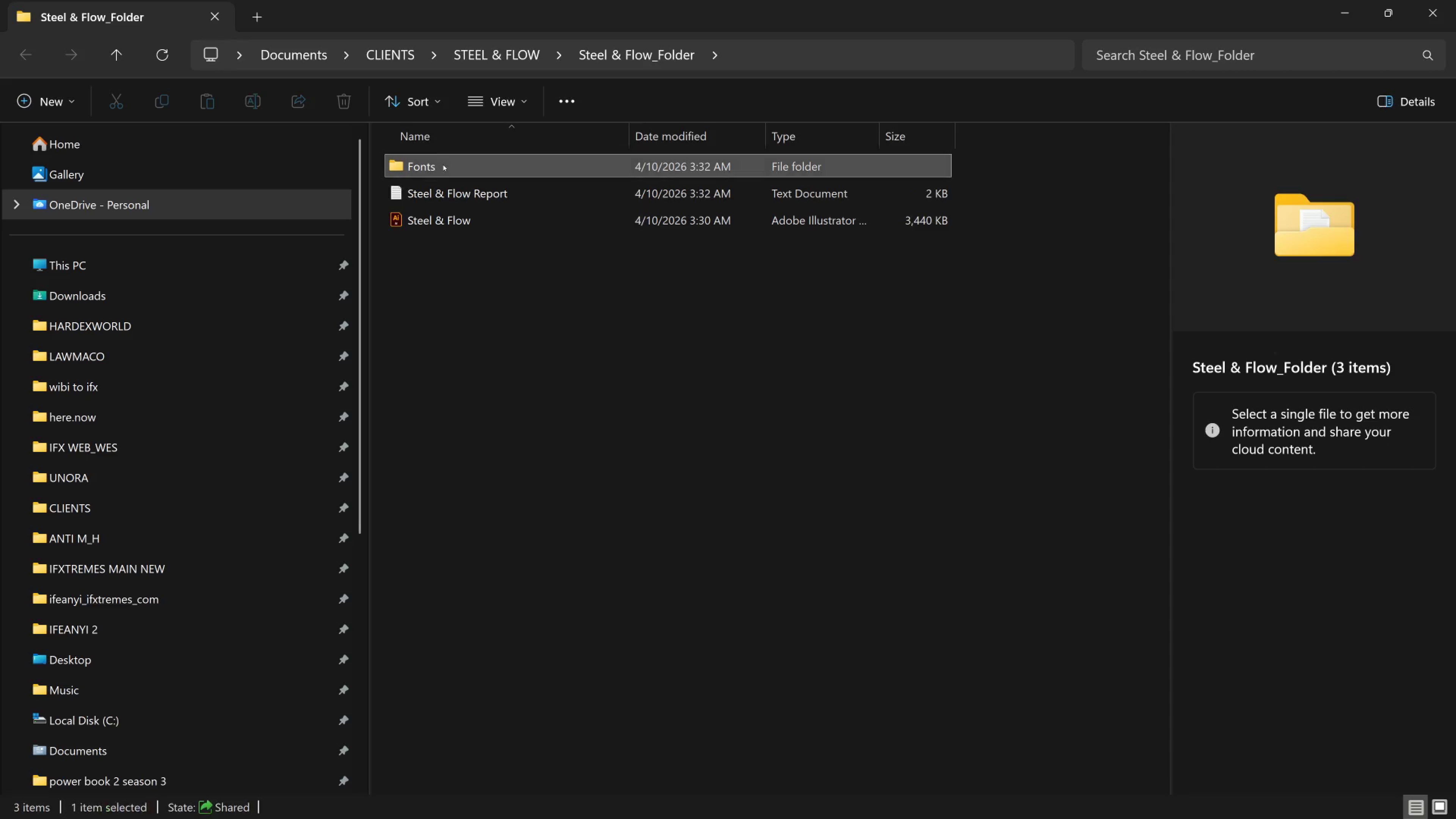 
left_click_drag(start_coordinate=[443, 163], to_coordinate=[443, 165])
 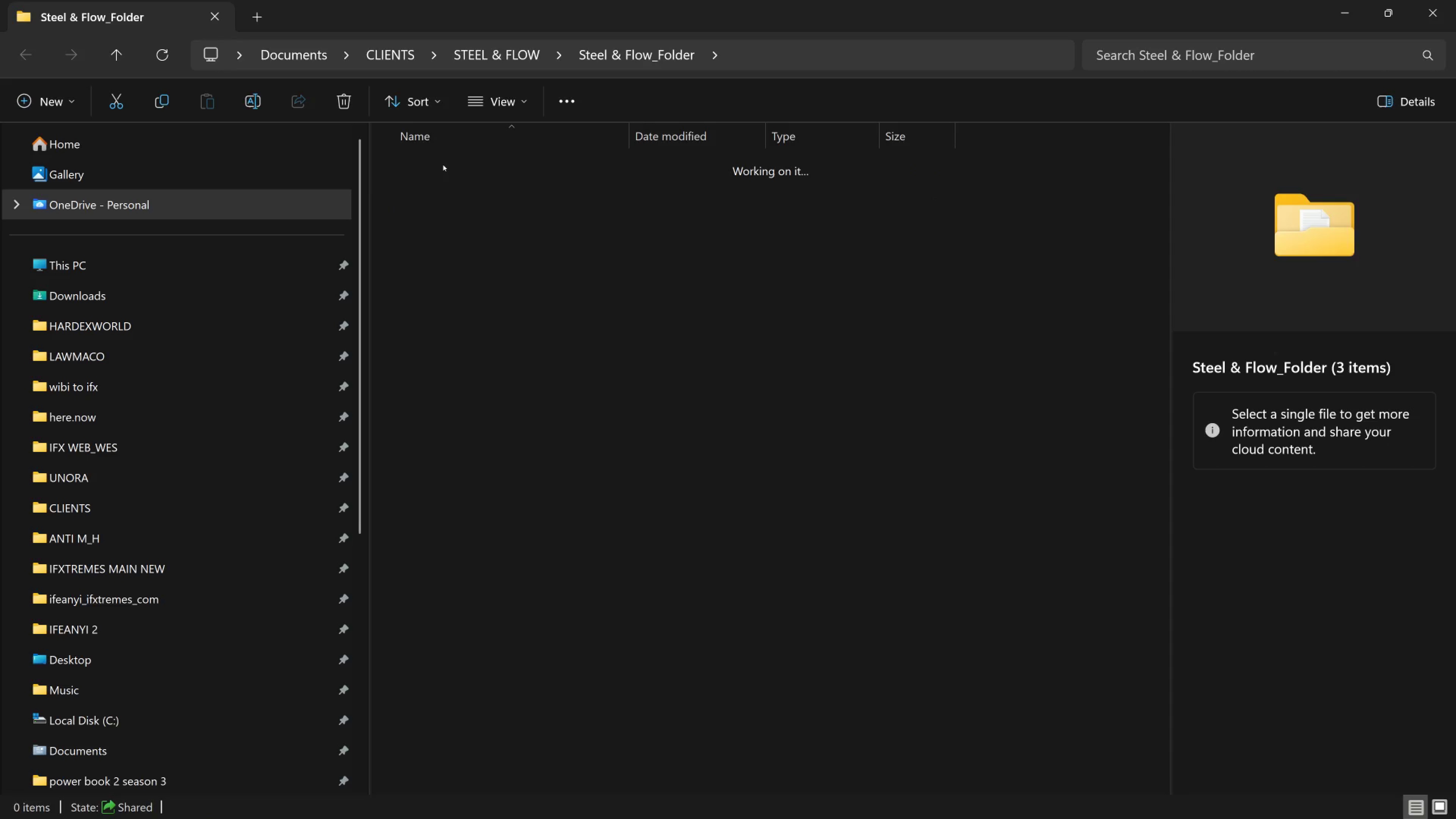 
double_click([443, 165])
 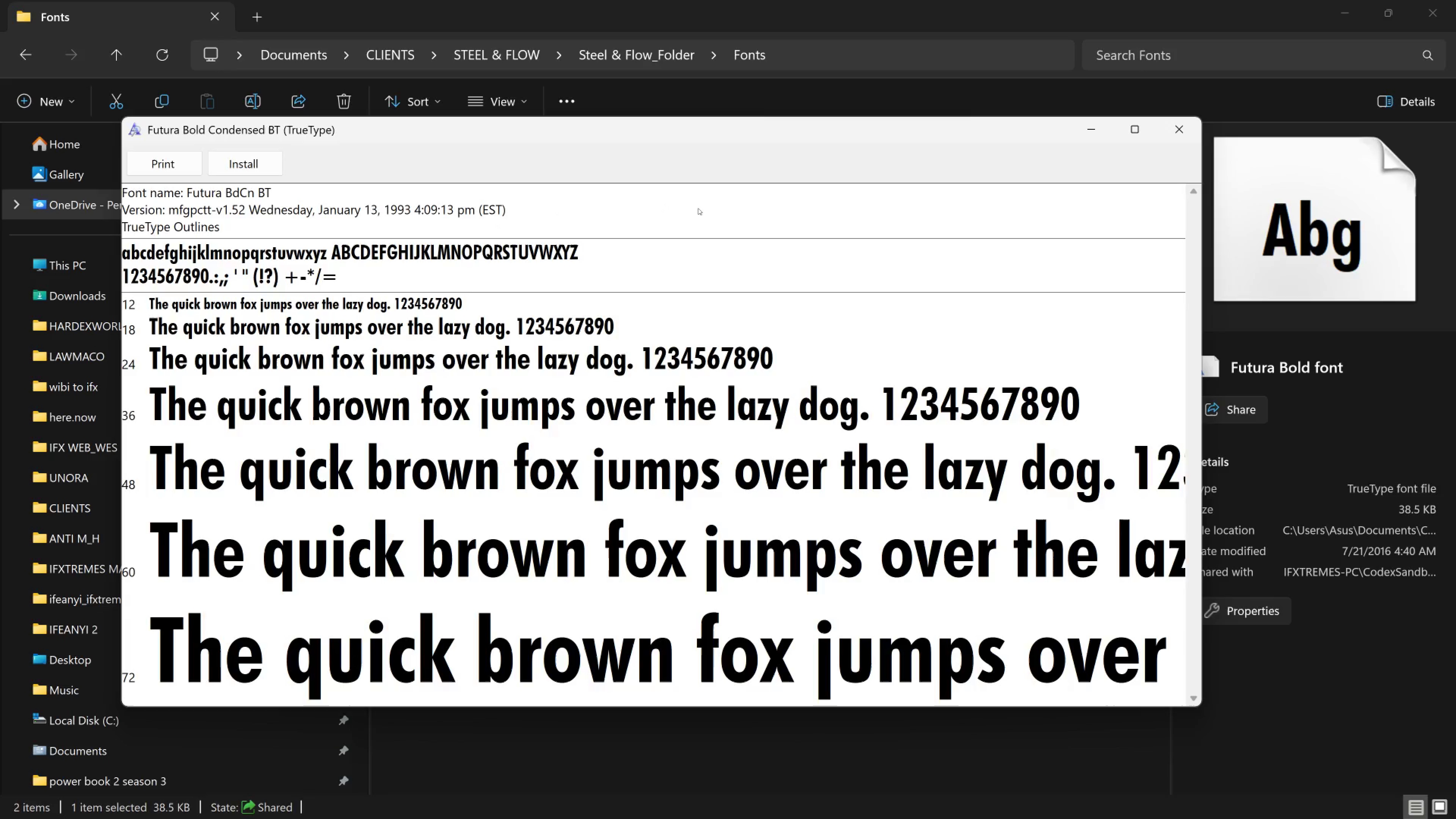 
scroll: coordinate [1007, 538], scroll_direction: down, amount: 14.0
 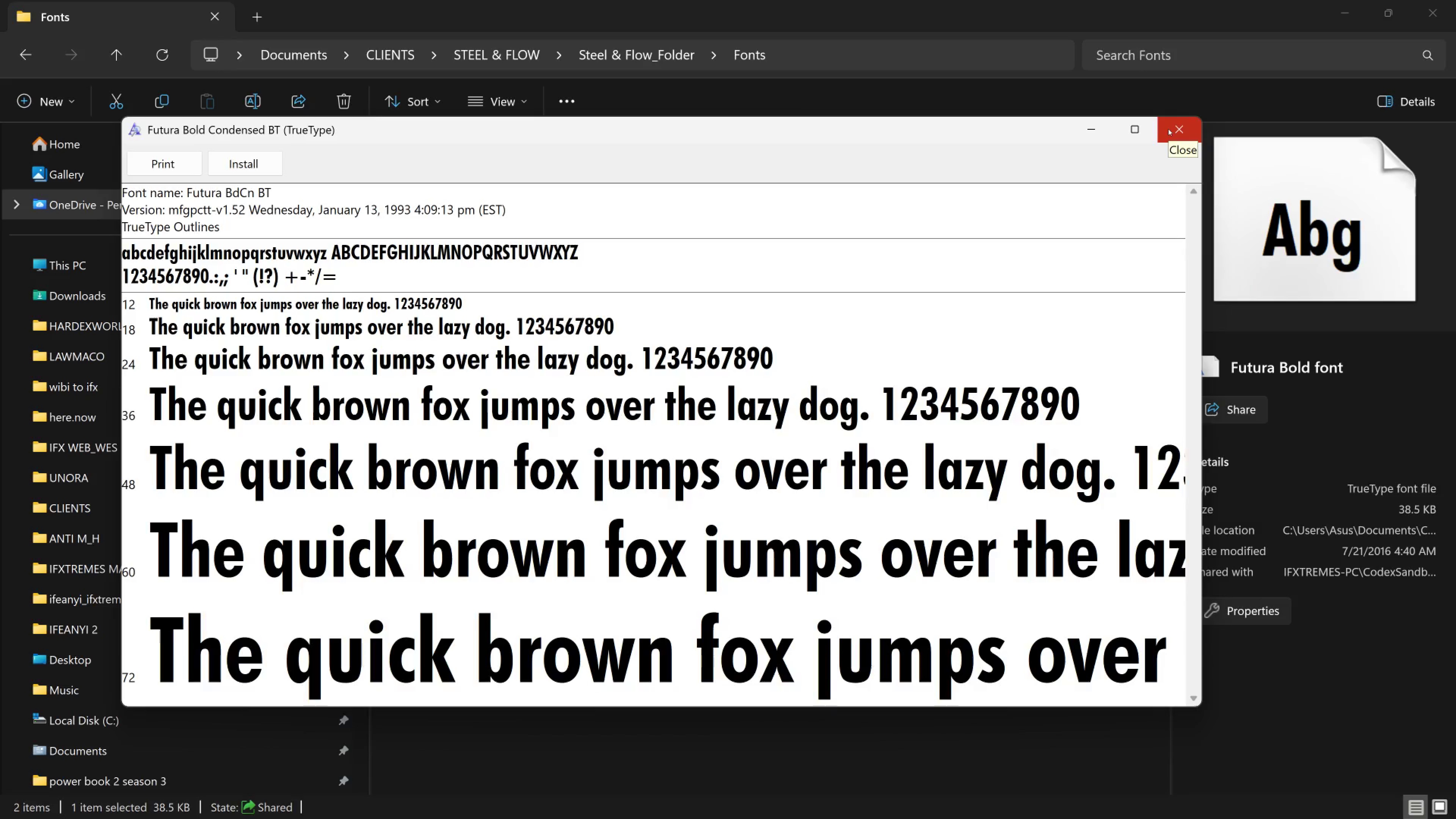 
left_click([1168, 129])
 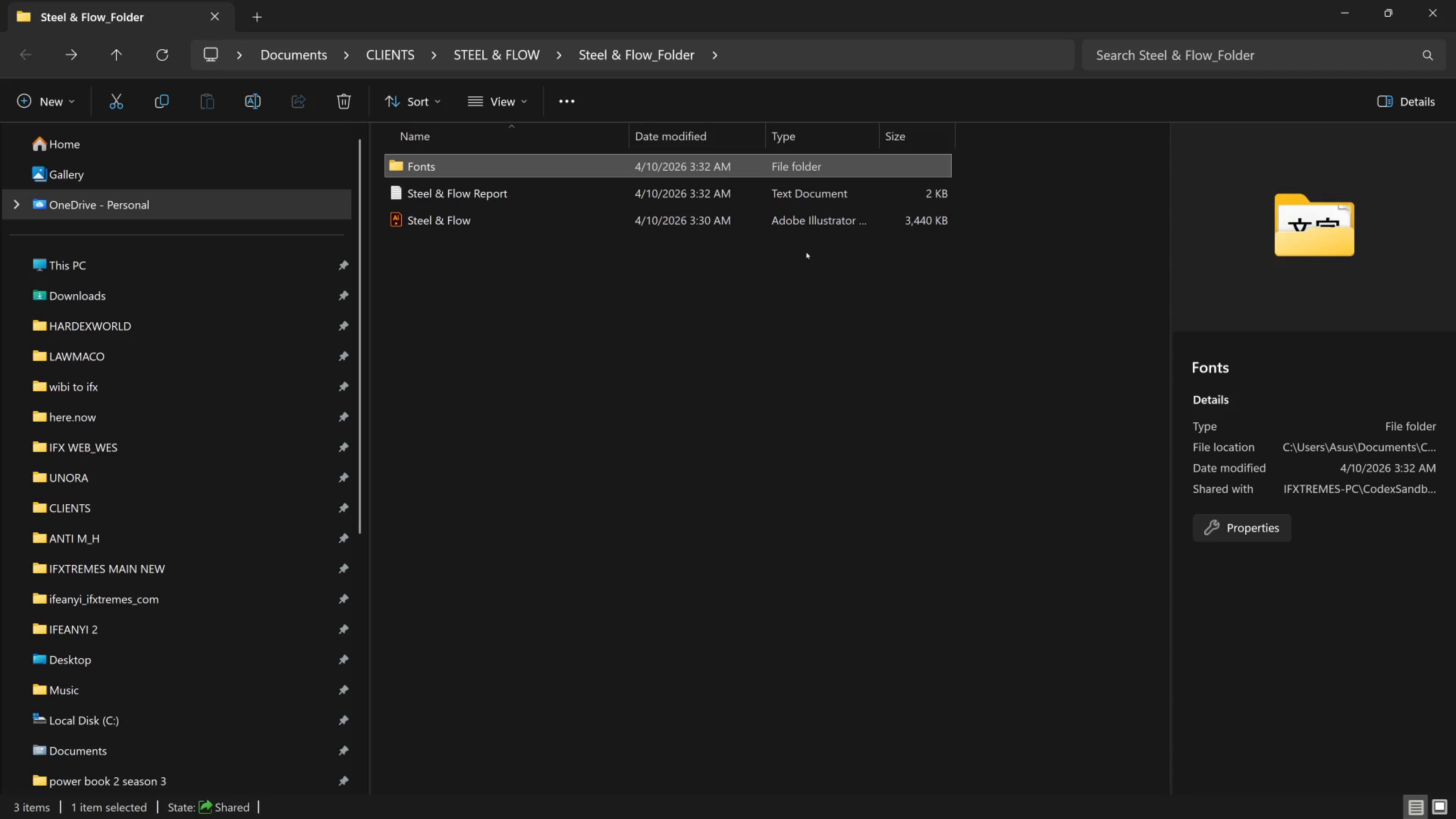 
wait(5.96)
 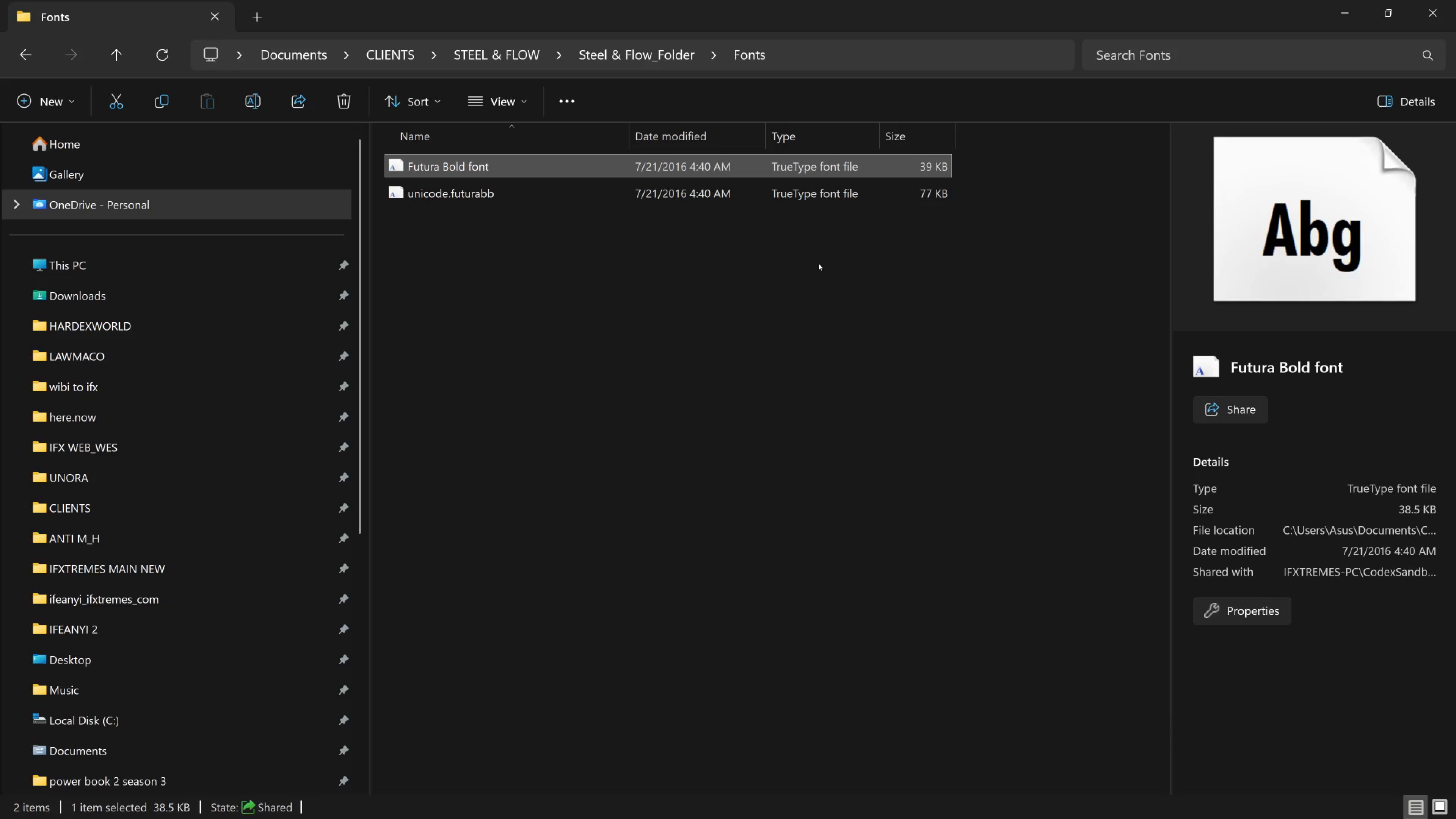 
 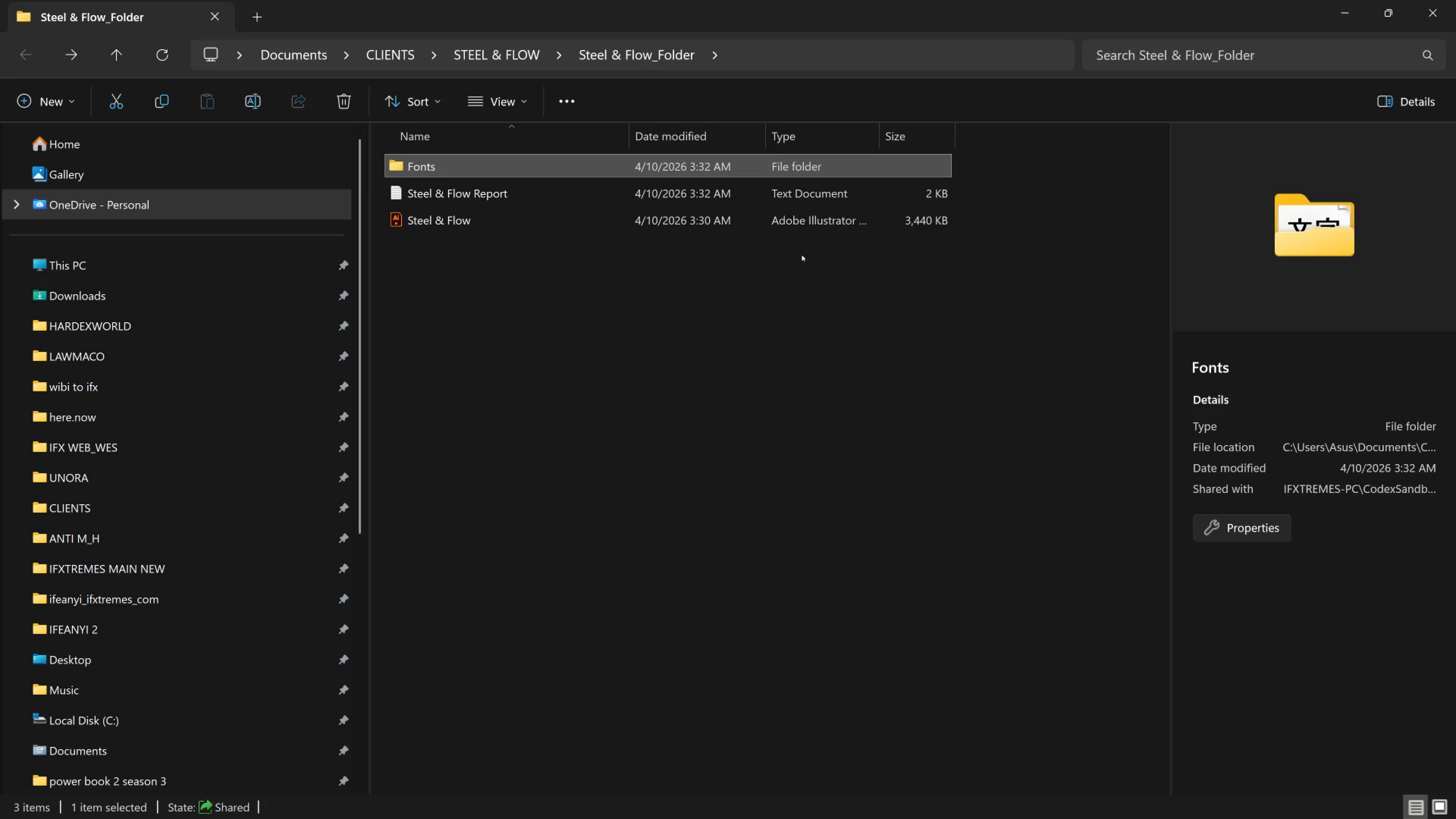 
key(Alt+Tab)
 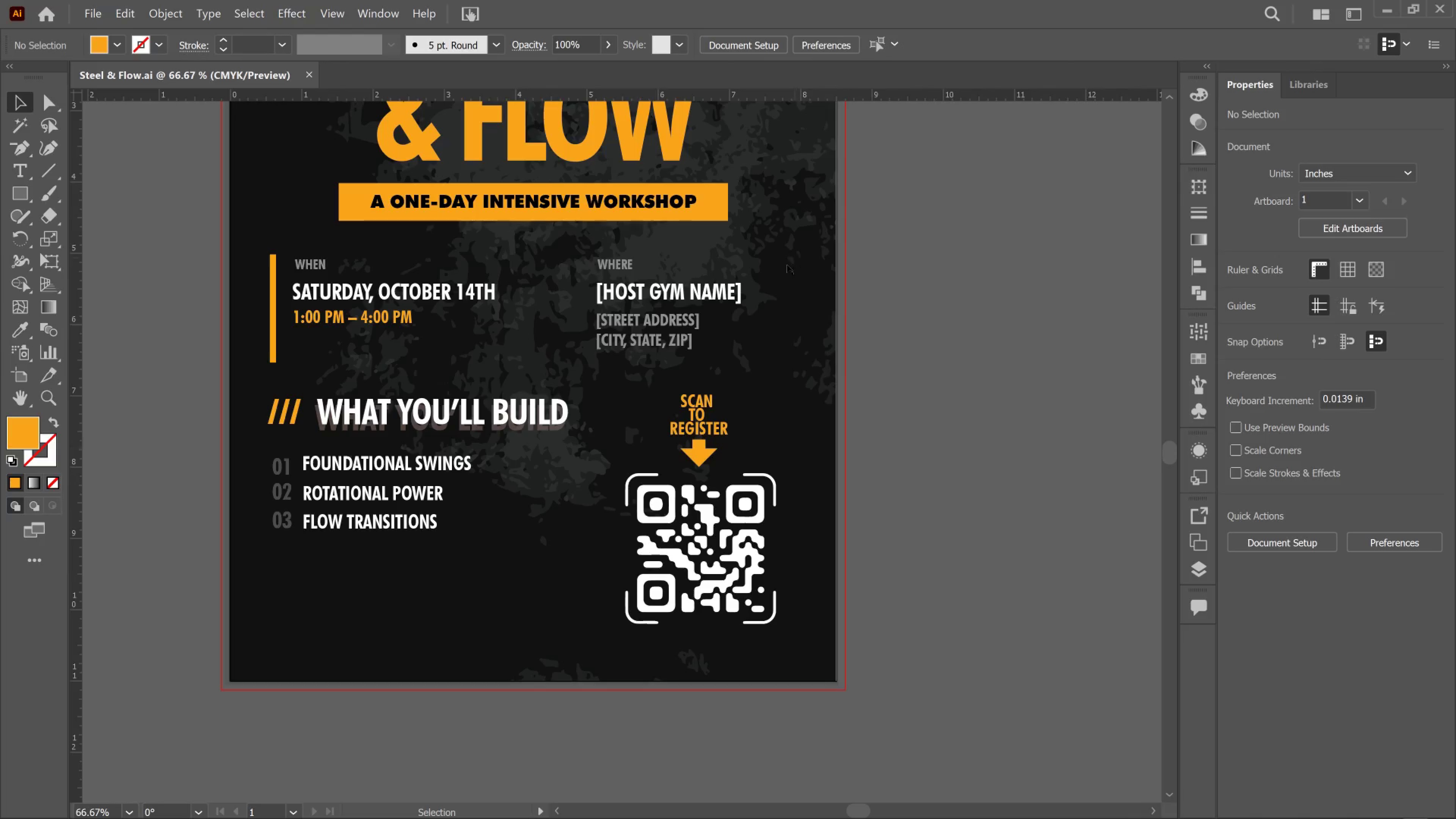 
key(Alt+Tab)
 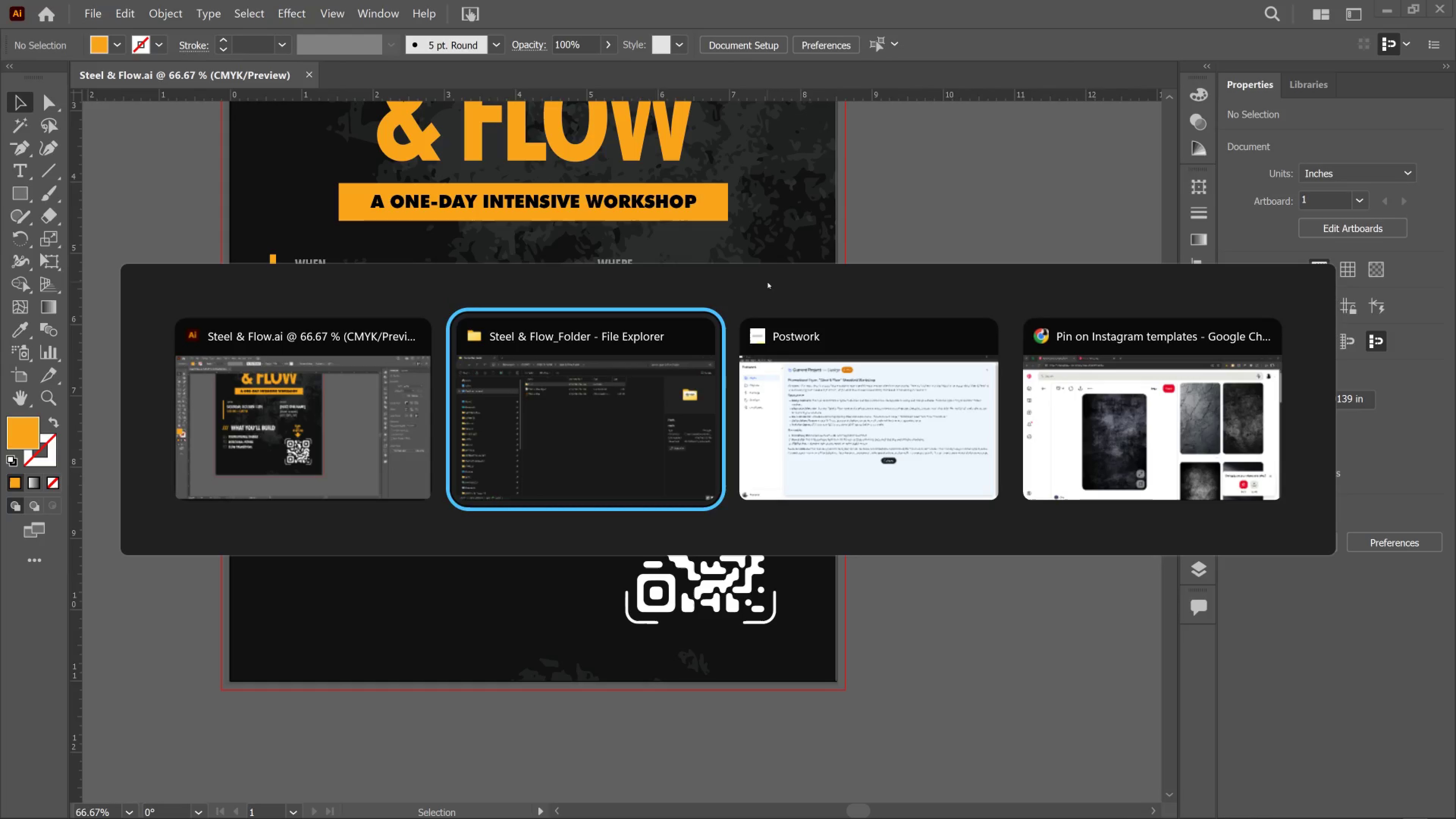 
key(Alt+Tab)